 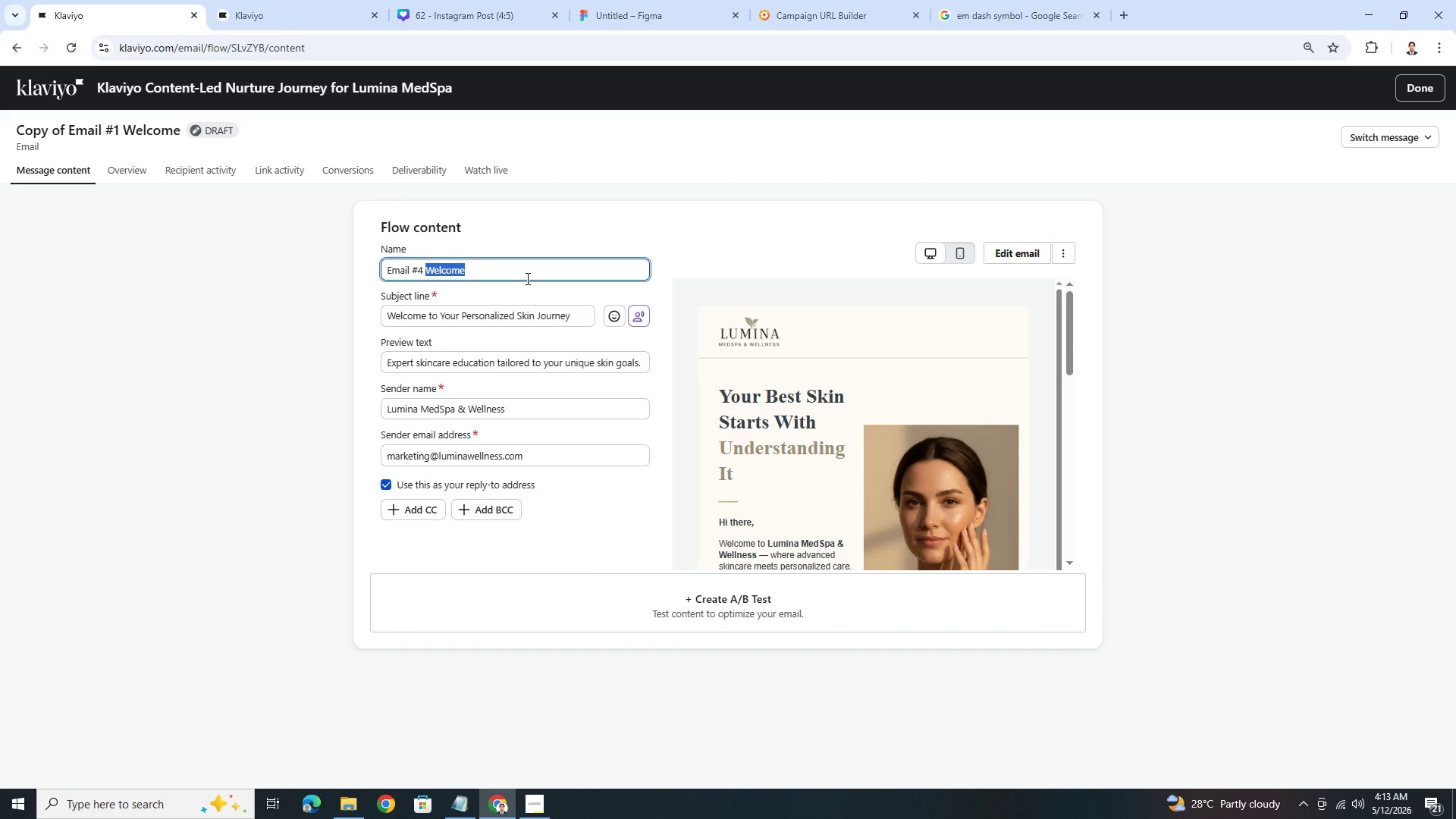 
type(Ofer)
 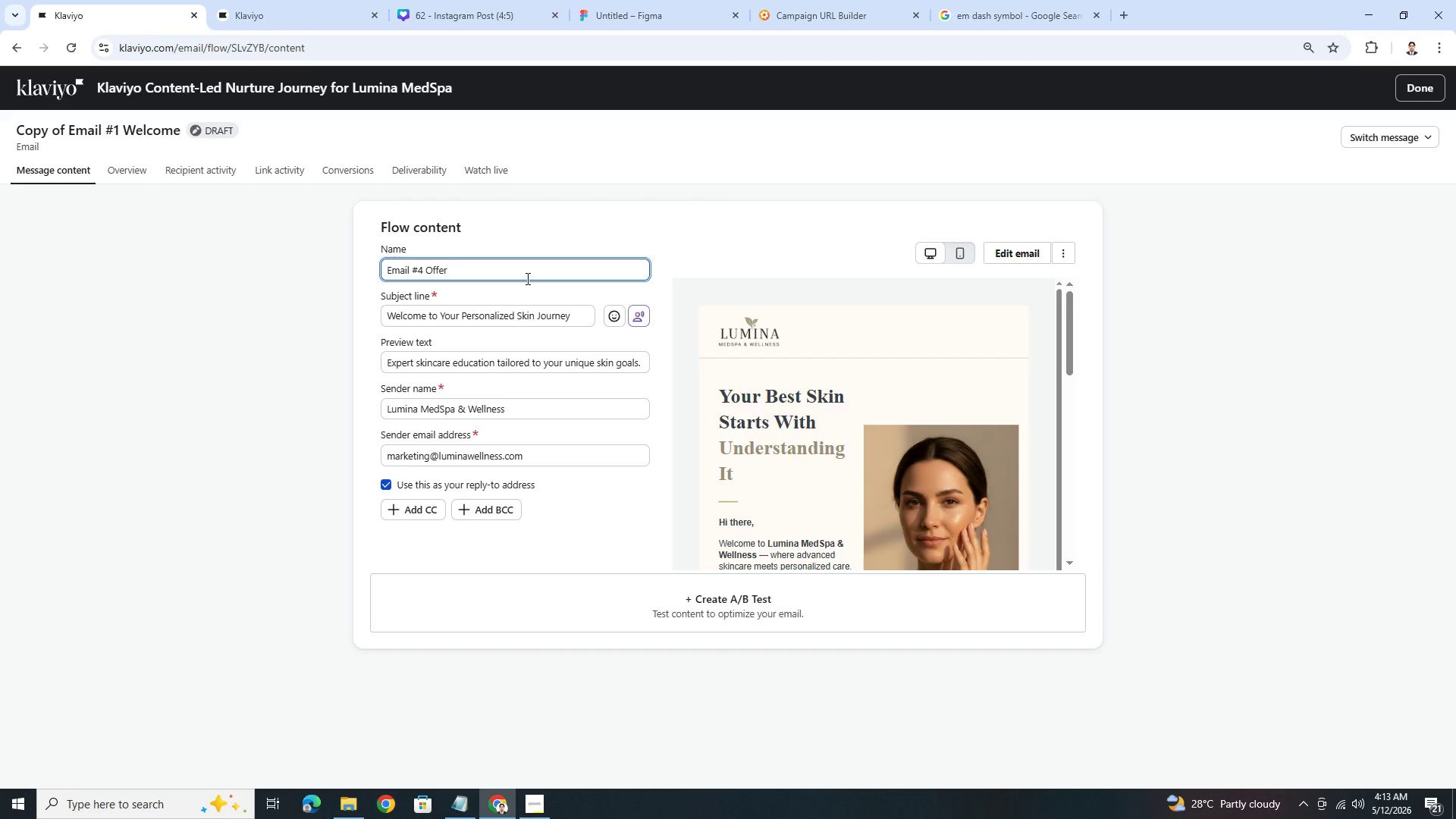 
wait(9.77)
 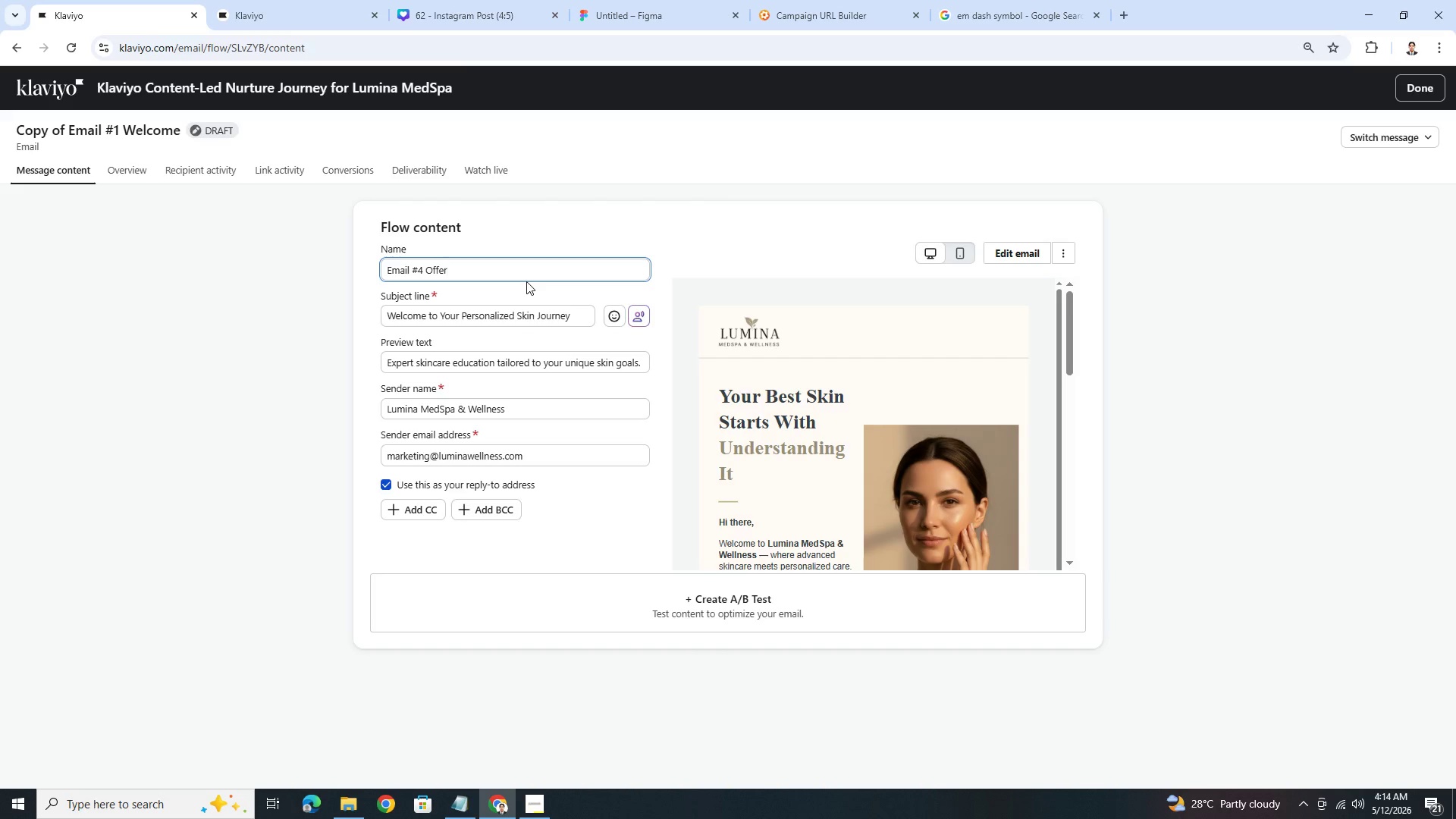 
double_click([519, 322])
 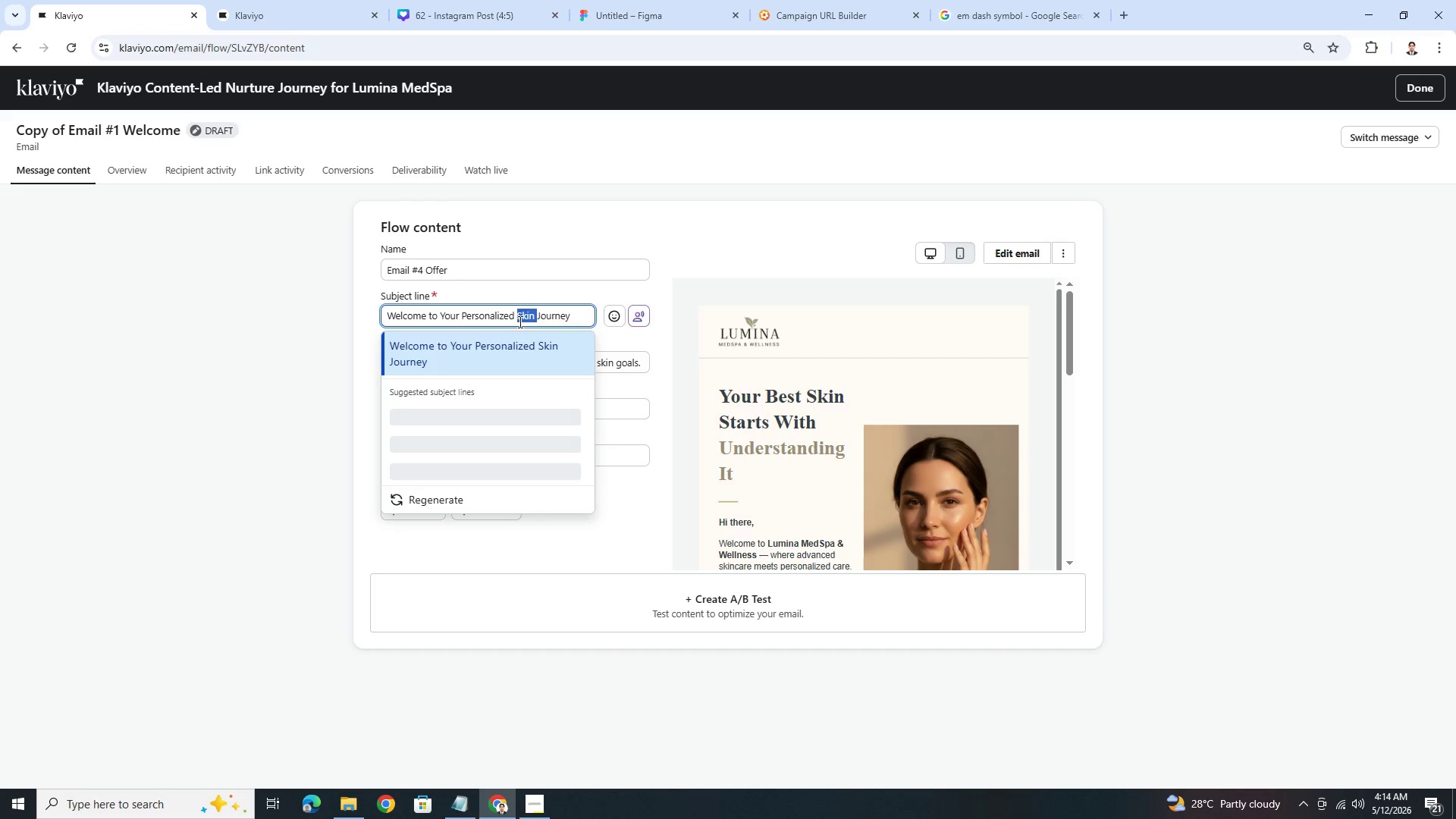 
triple_click([519, 322])
 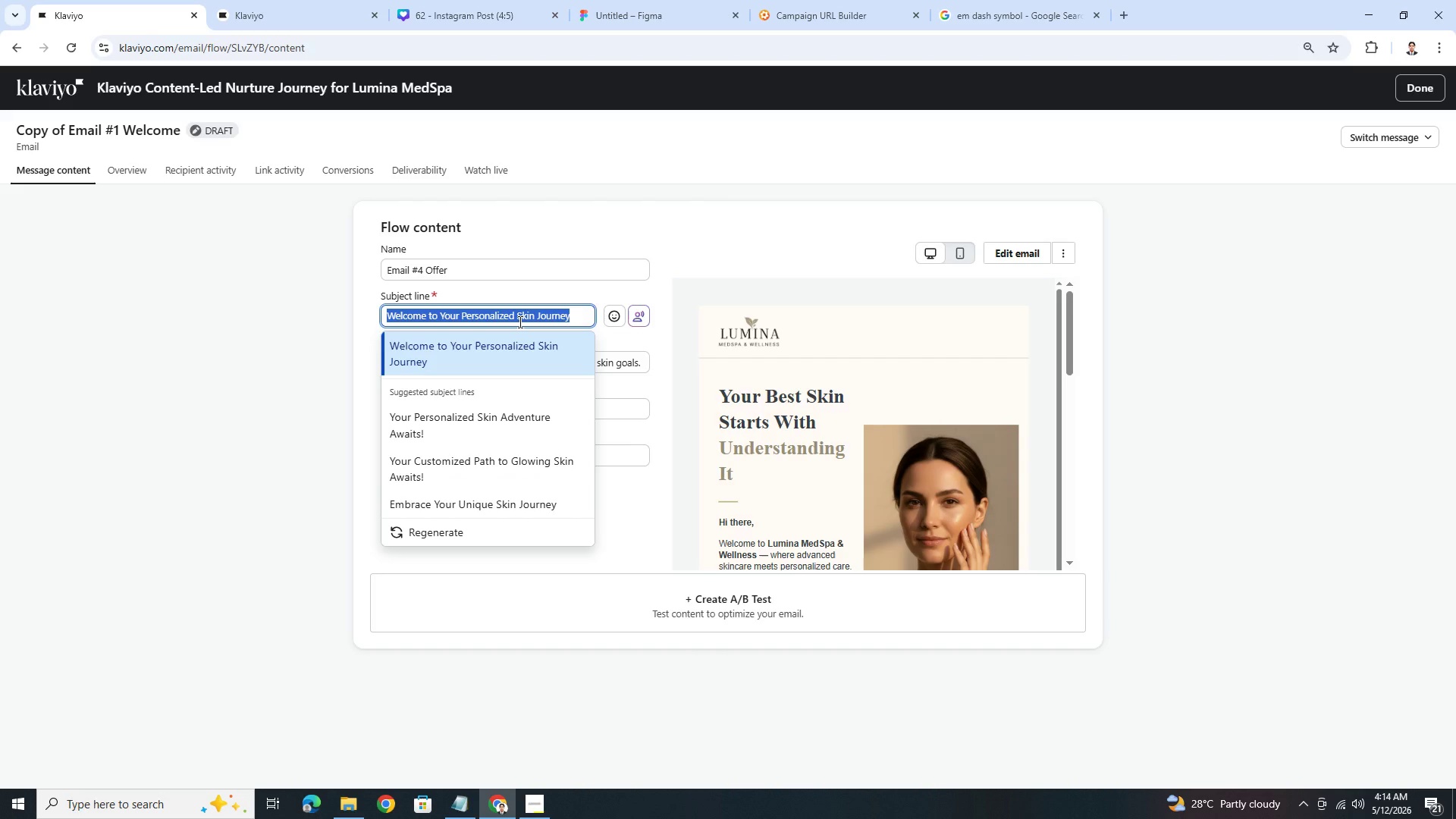 
key(Backspace)
 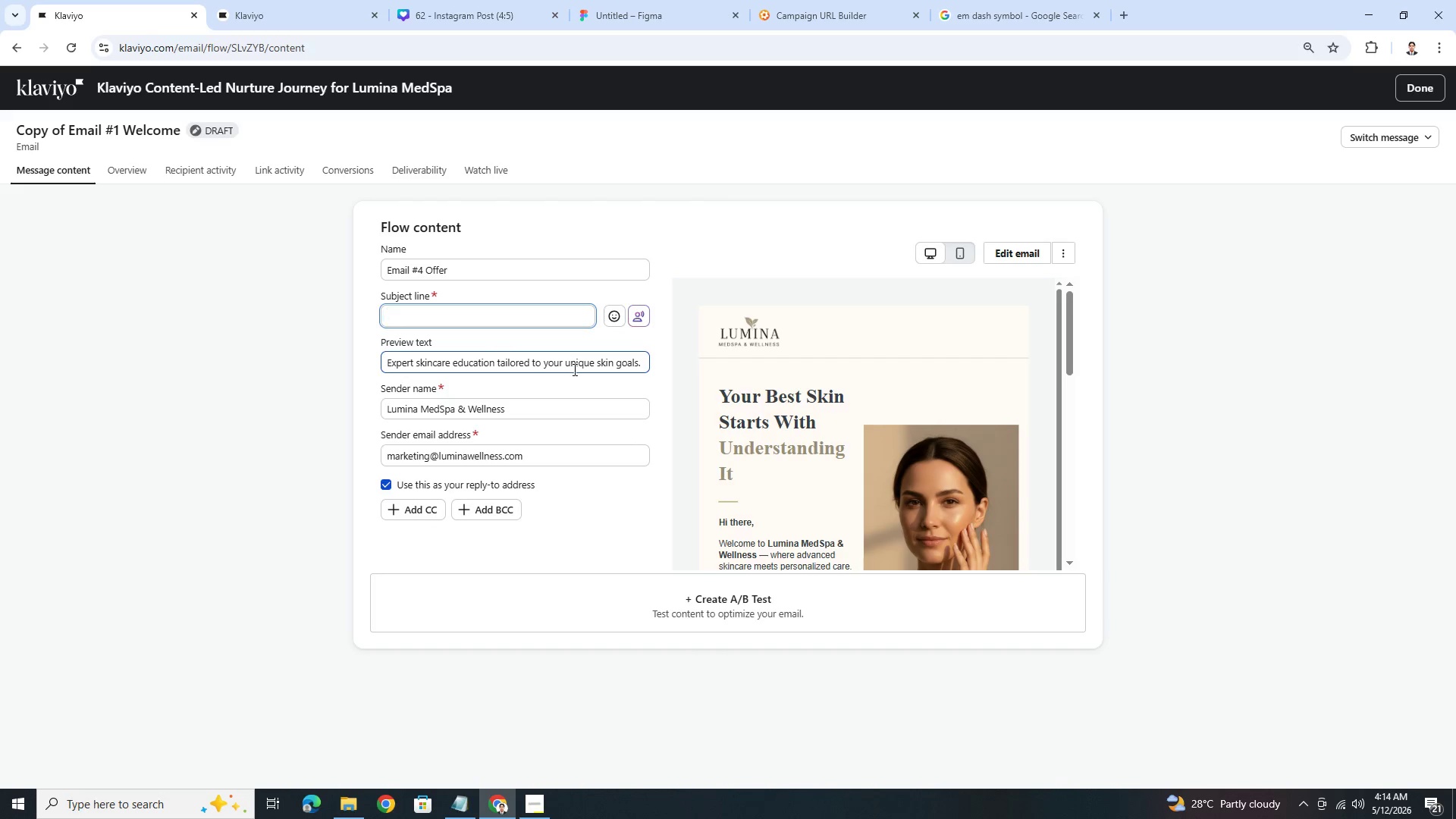 
left_click([575, 367])
 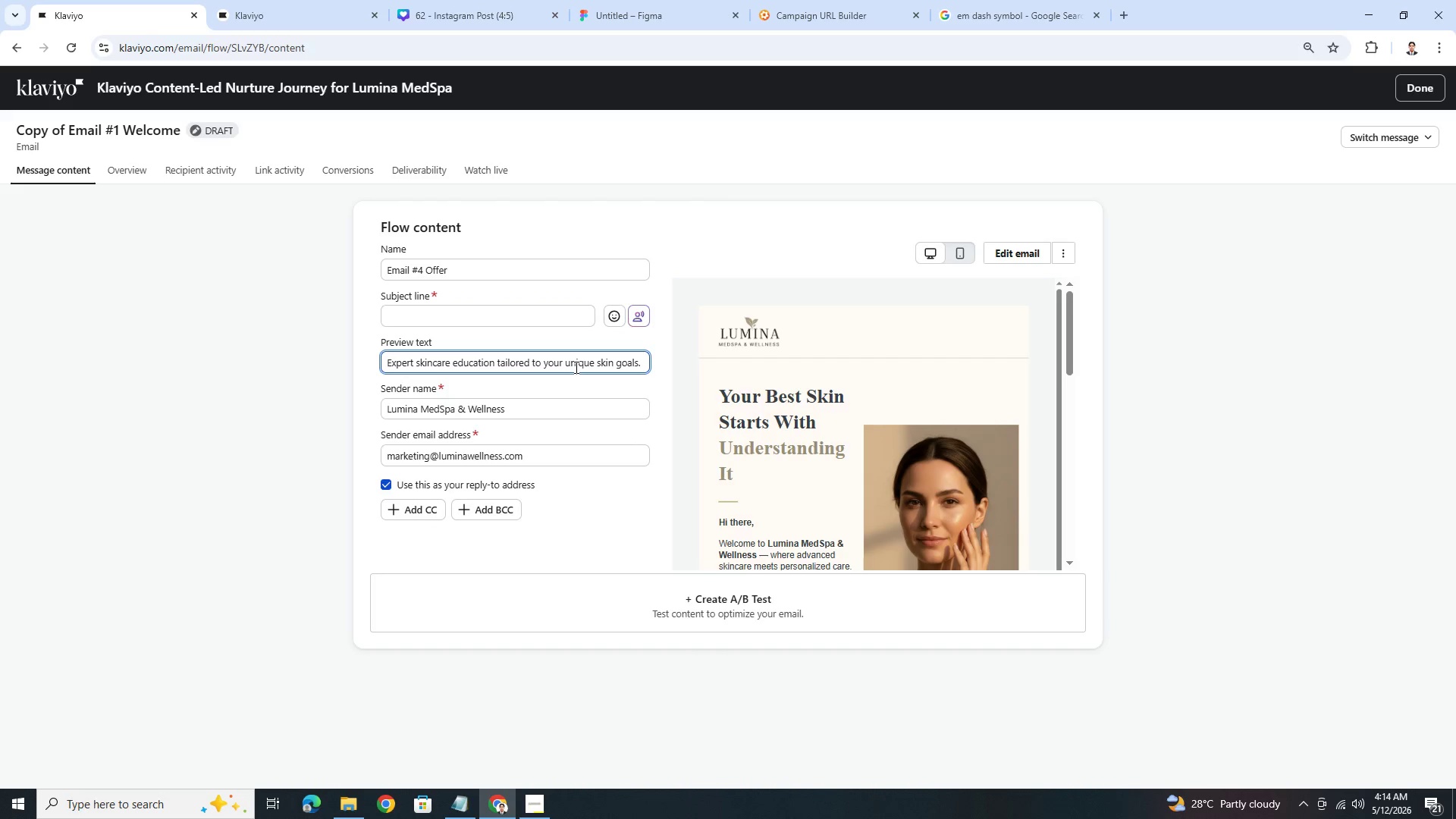 
double_click([575, 367])
 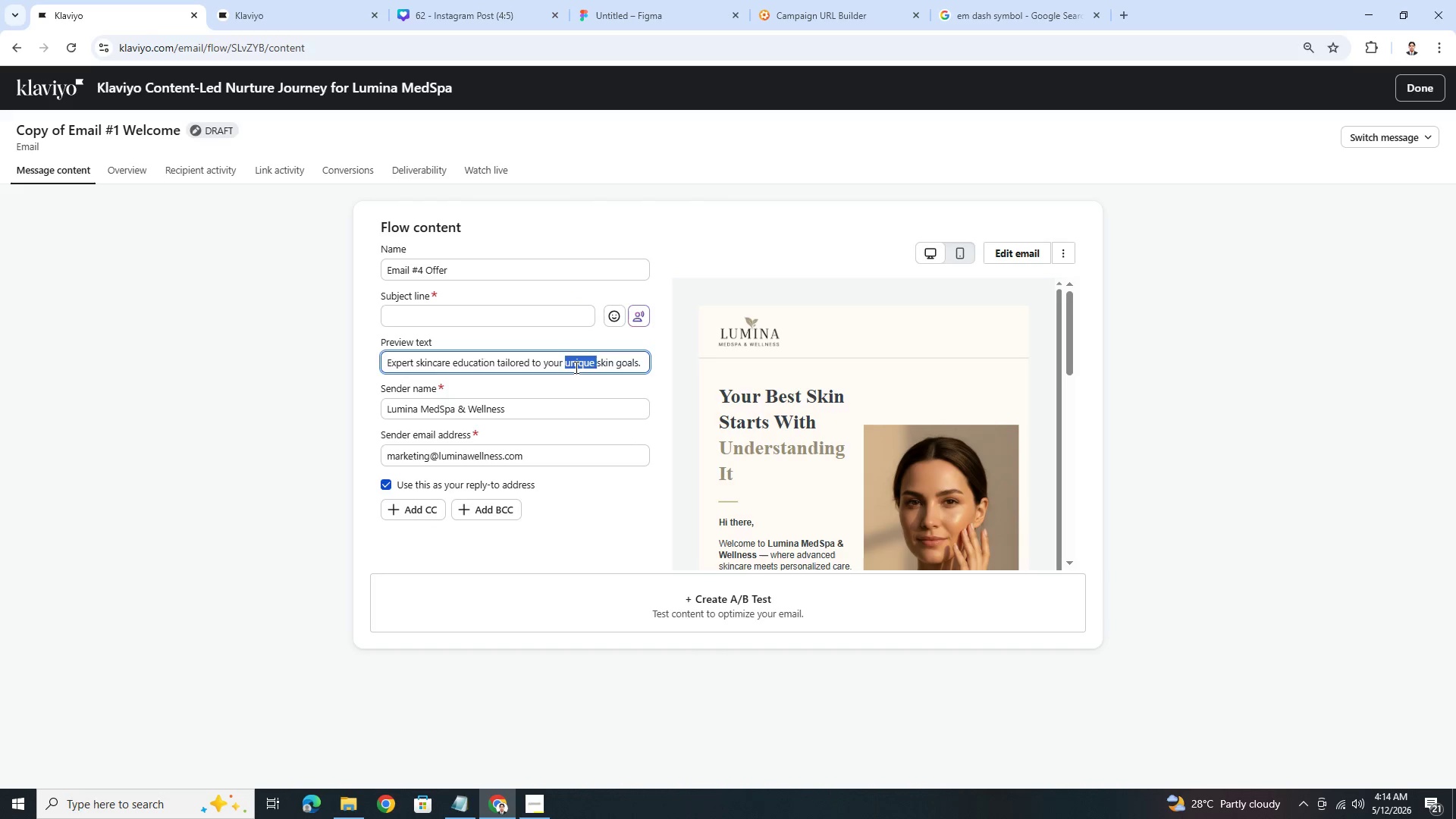 
triple_click([575, 367])
 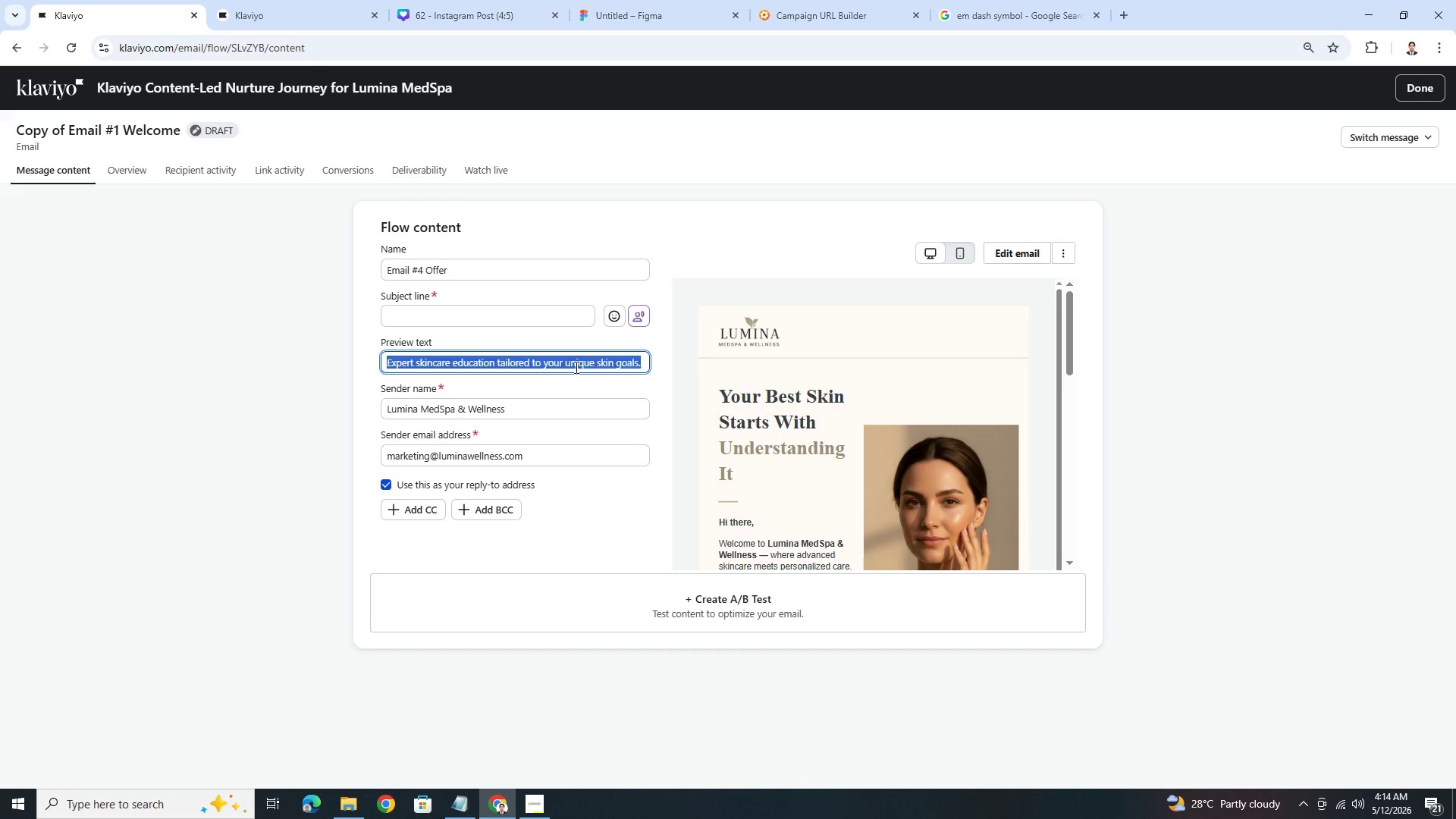 
key(Backspace)
 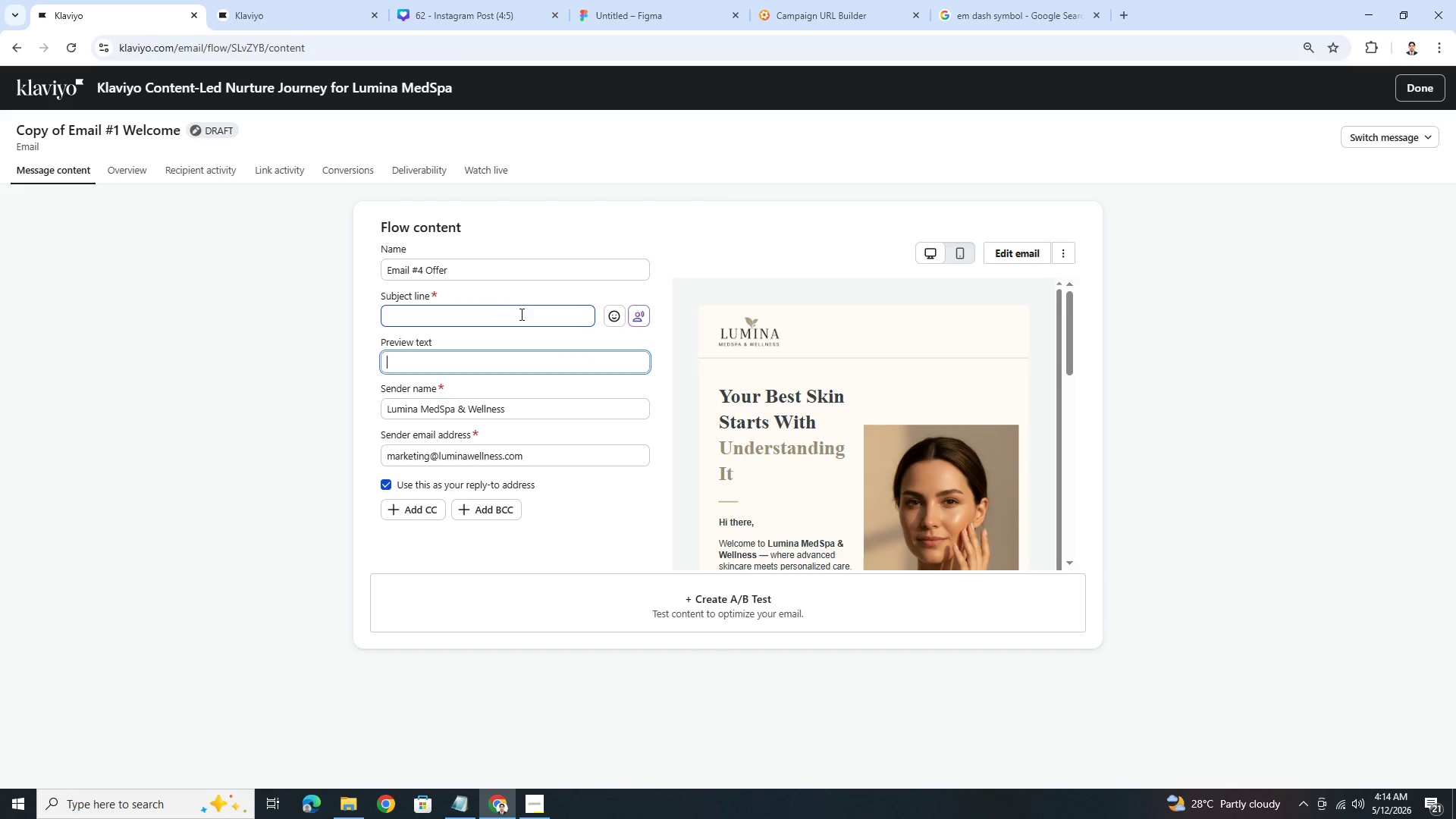 